 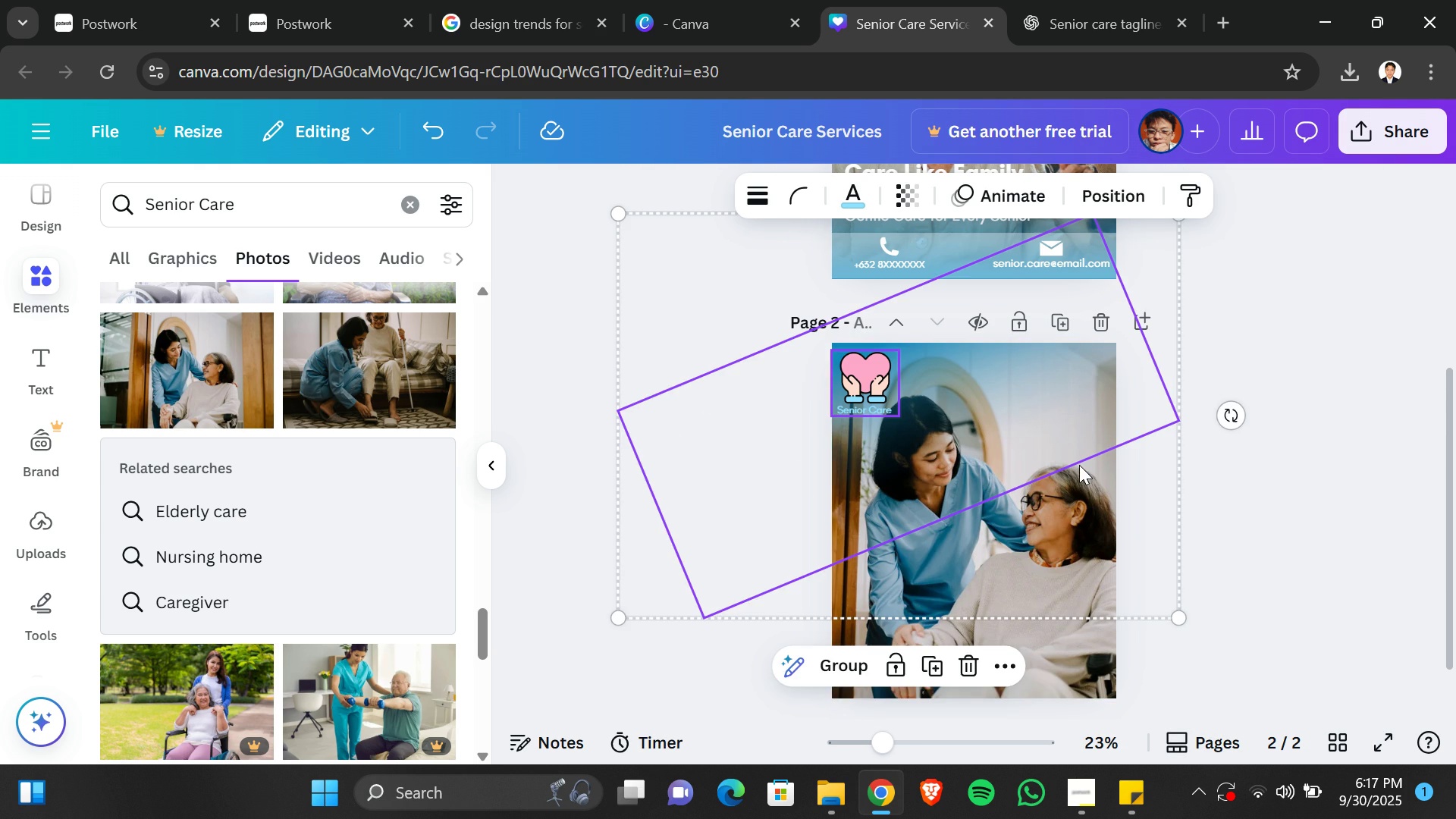 
left_click([1355, 503])
 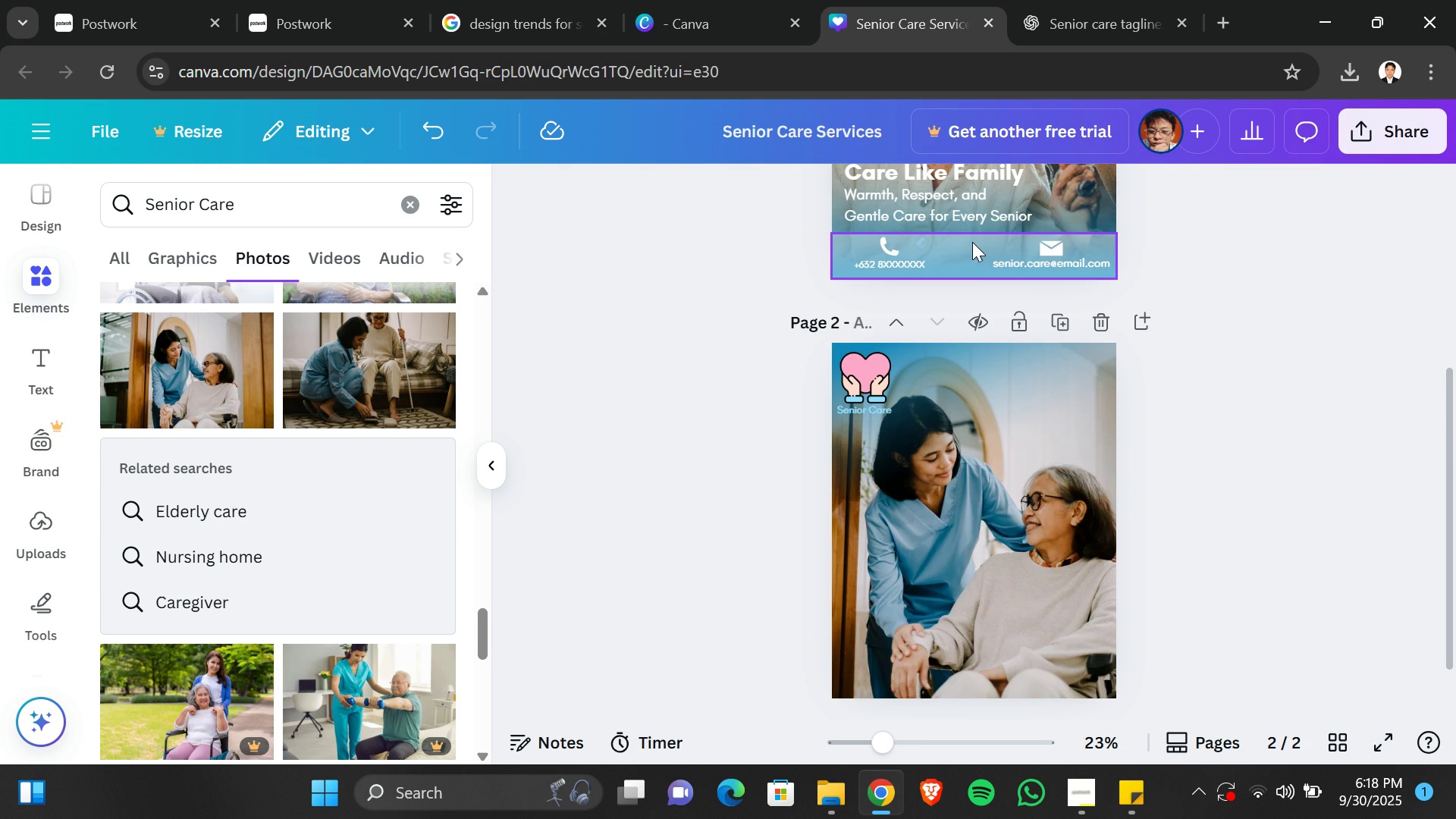 
left_click([970, 242])
 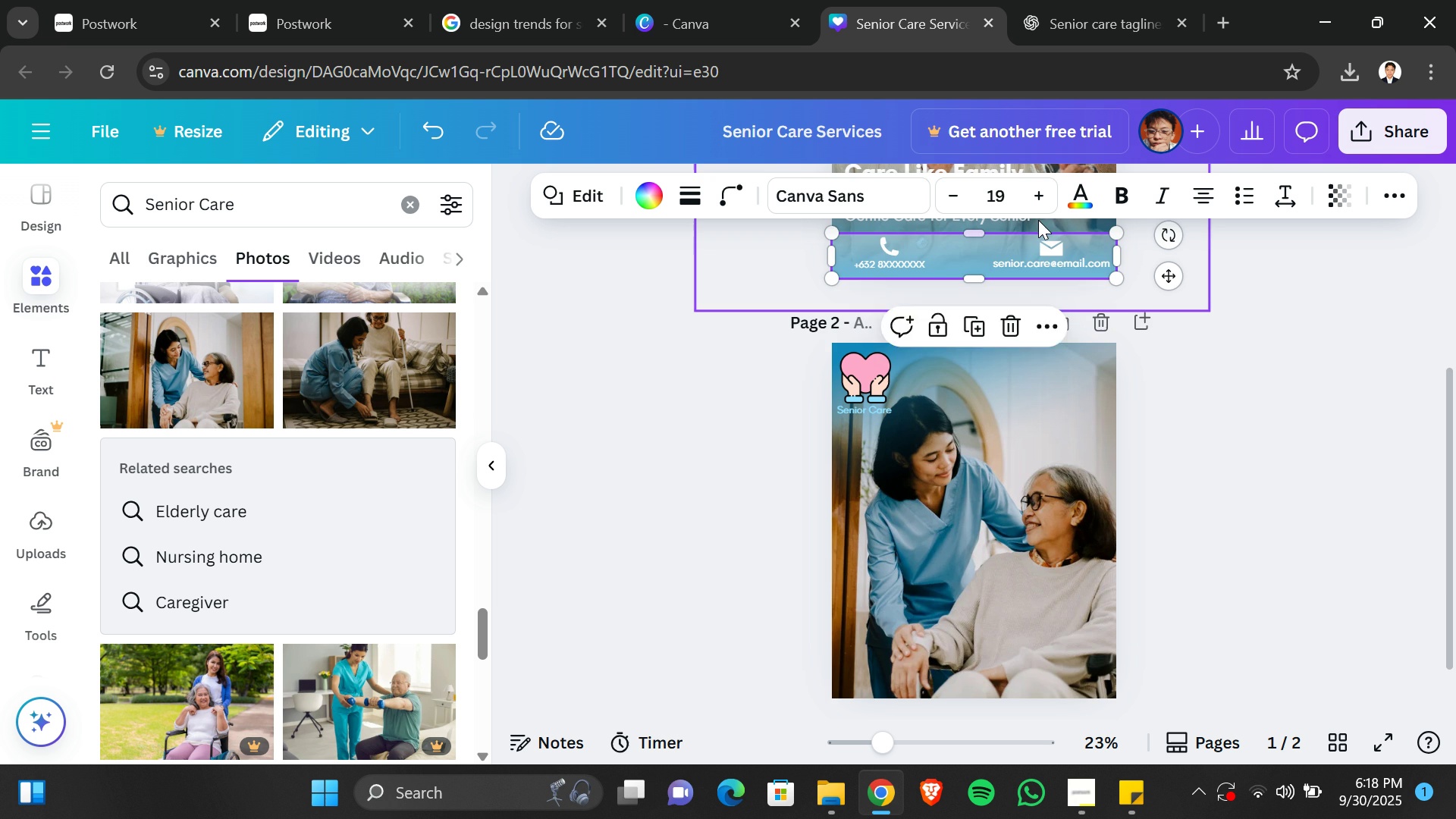 
key(Shift+ShiftLeft)
 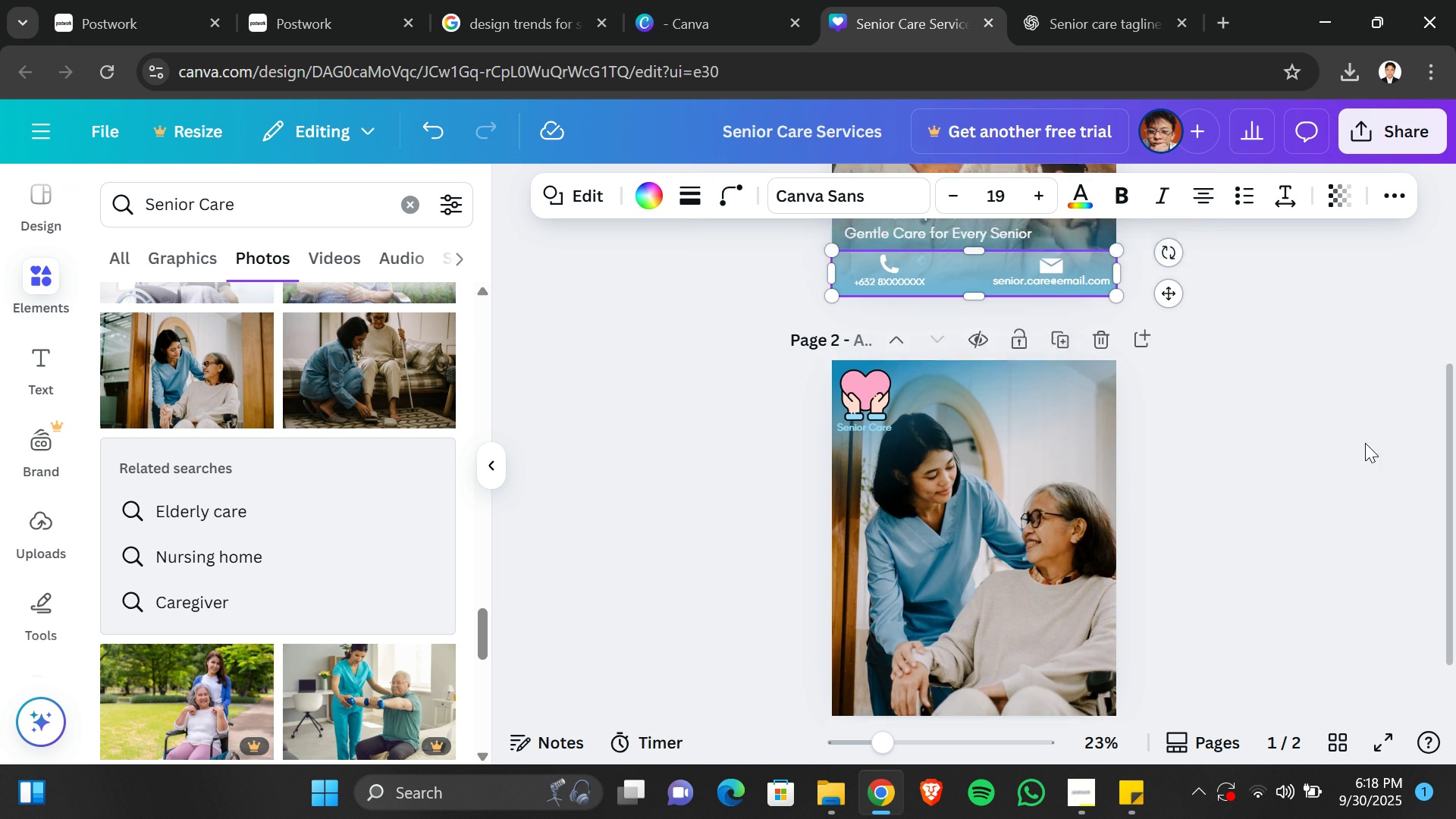 
scroll: coordinate [1365, 443], scroll_direction: up, amount: 1.0